 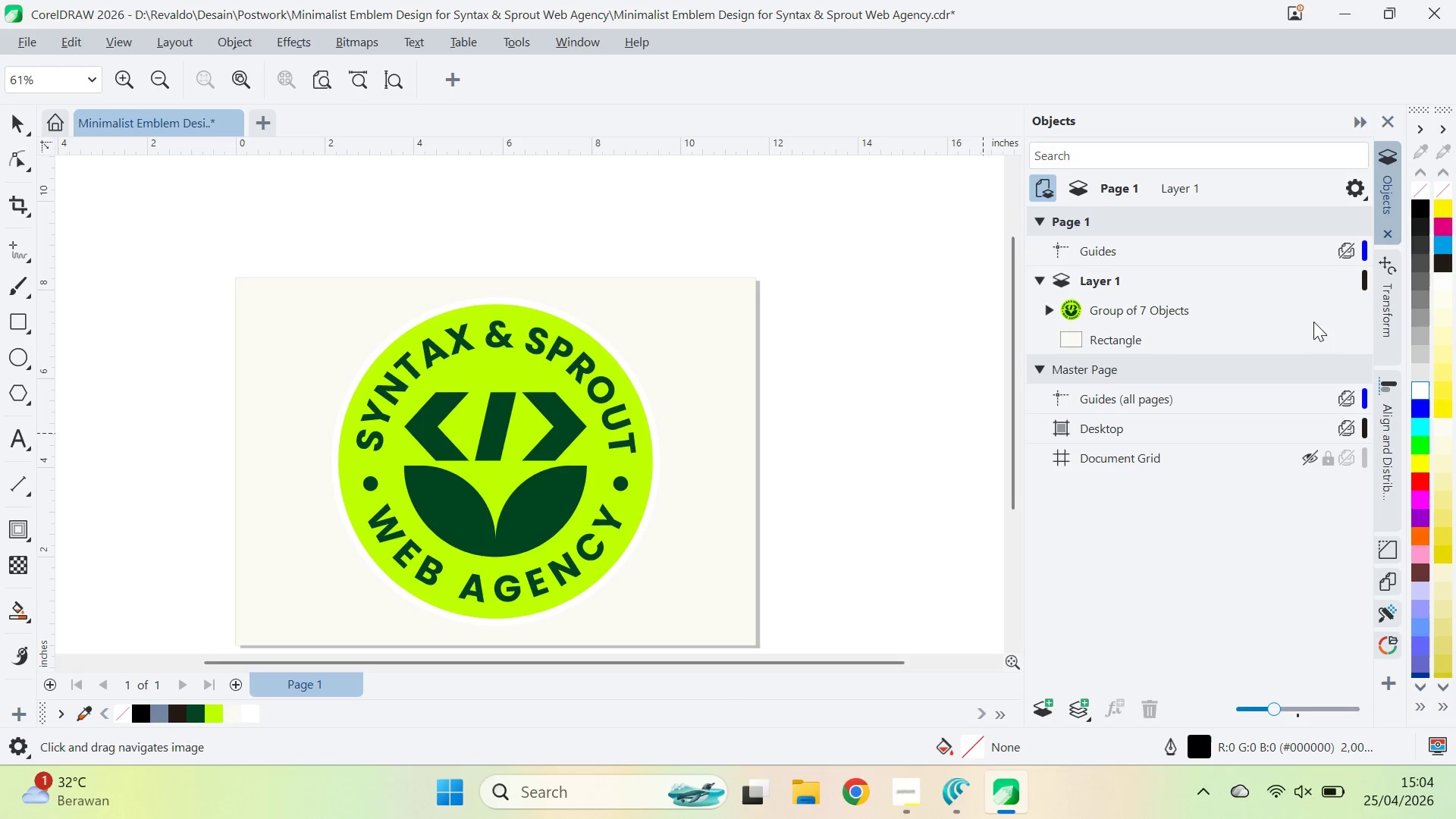 
type(qv)
 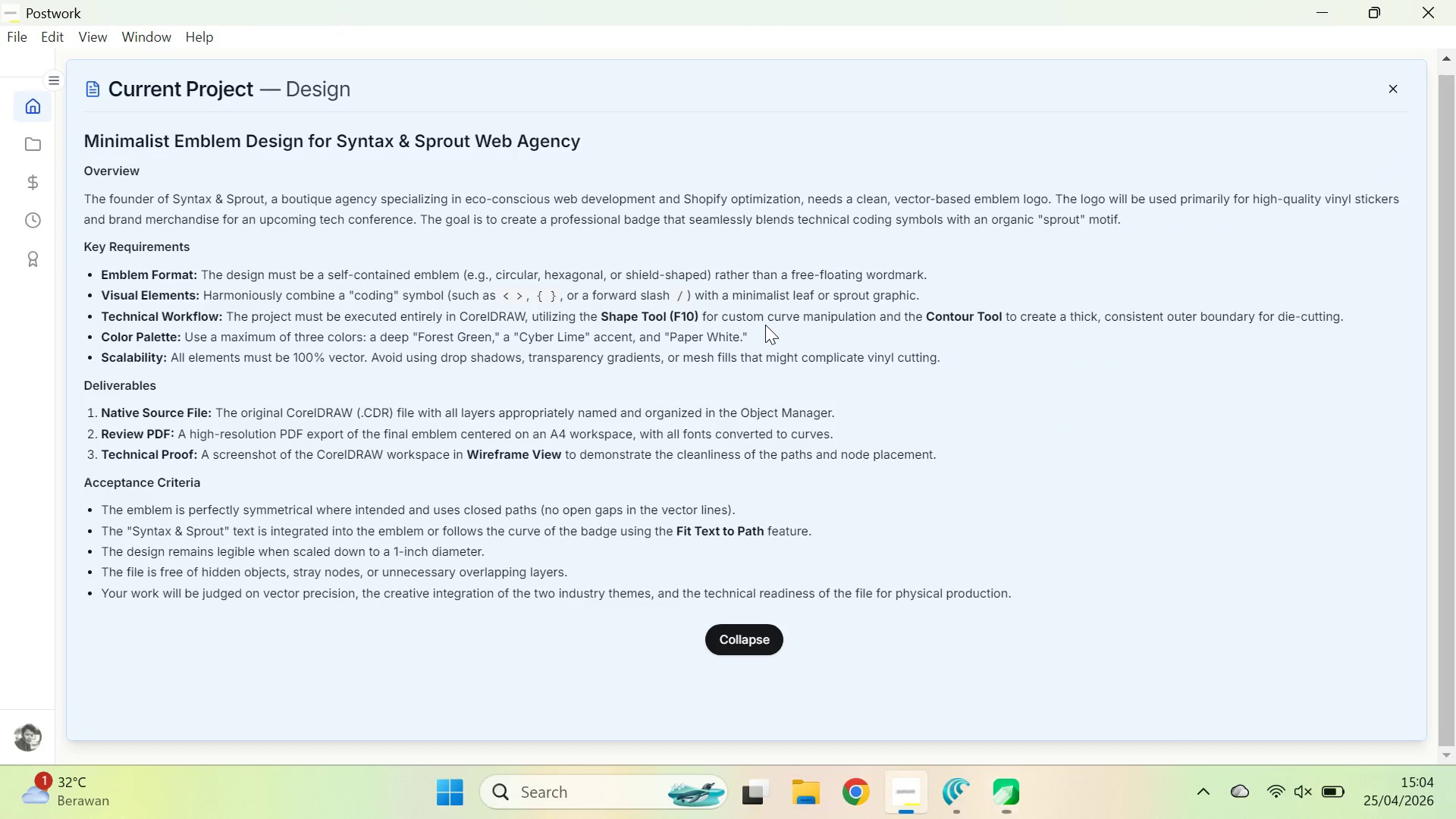 
left_click_drag(start_coordinate=[794, 388], to_coordinate=[764, 325])
 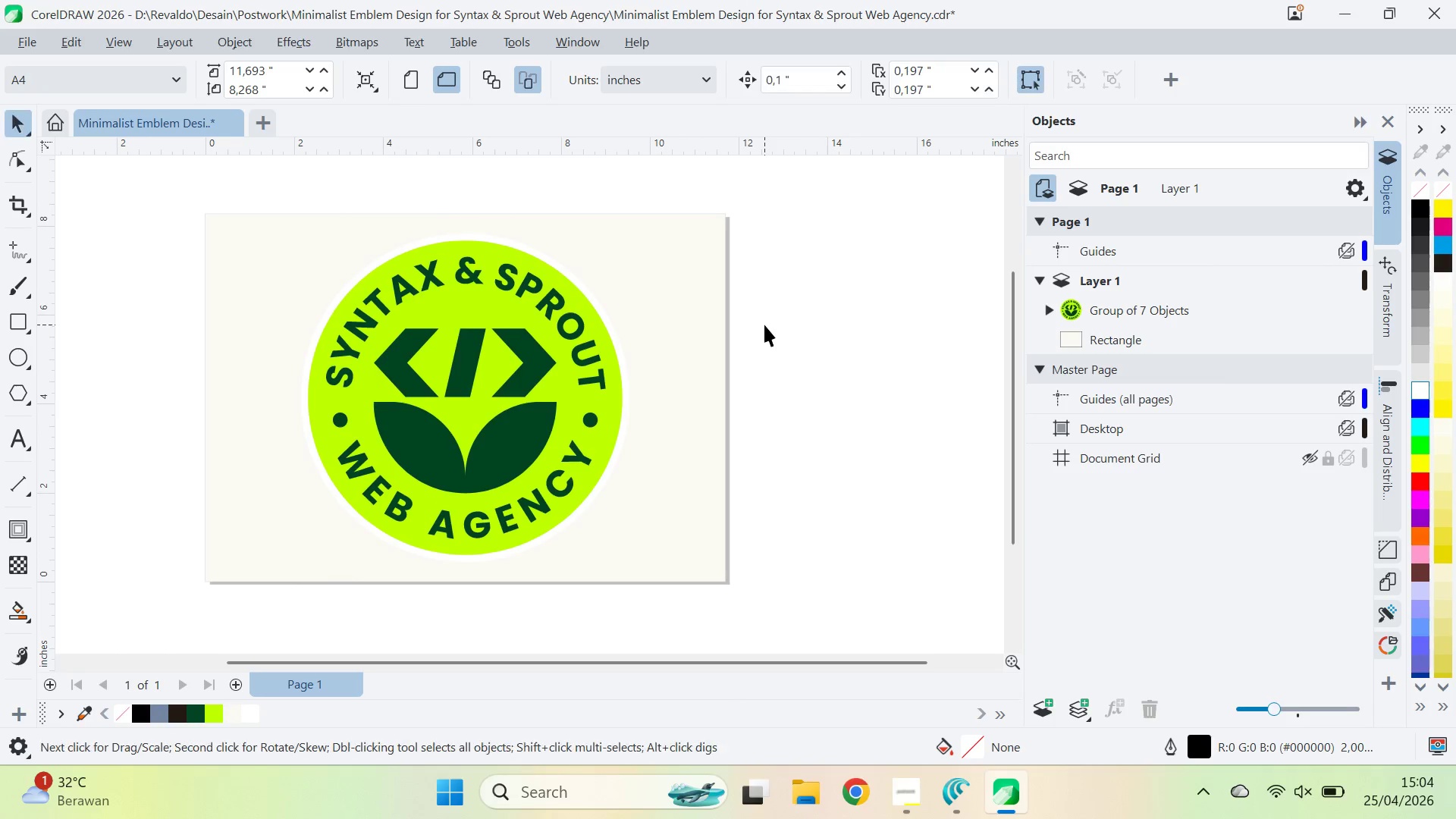 
key(Alt+AltLeft)
 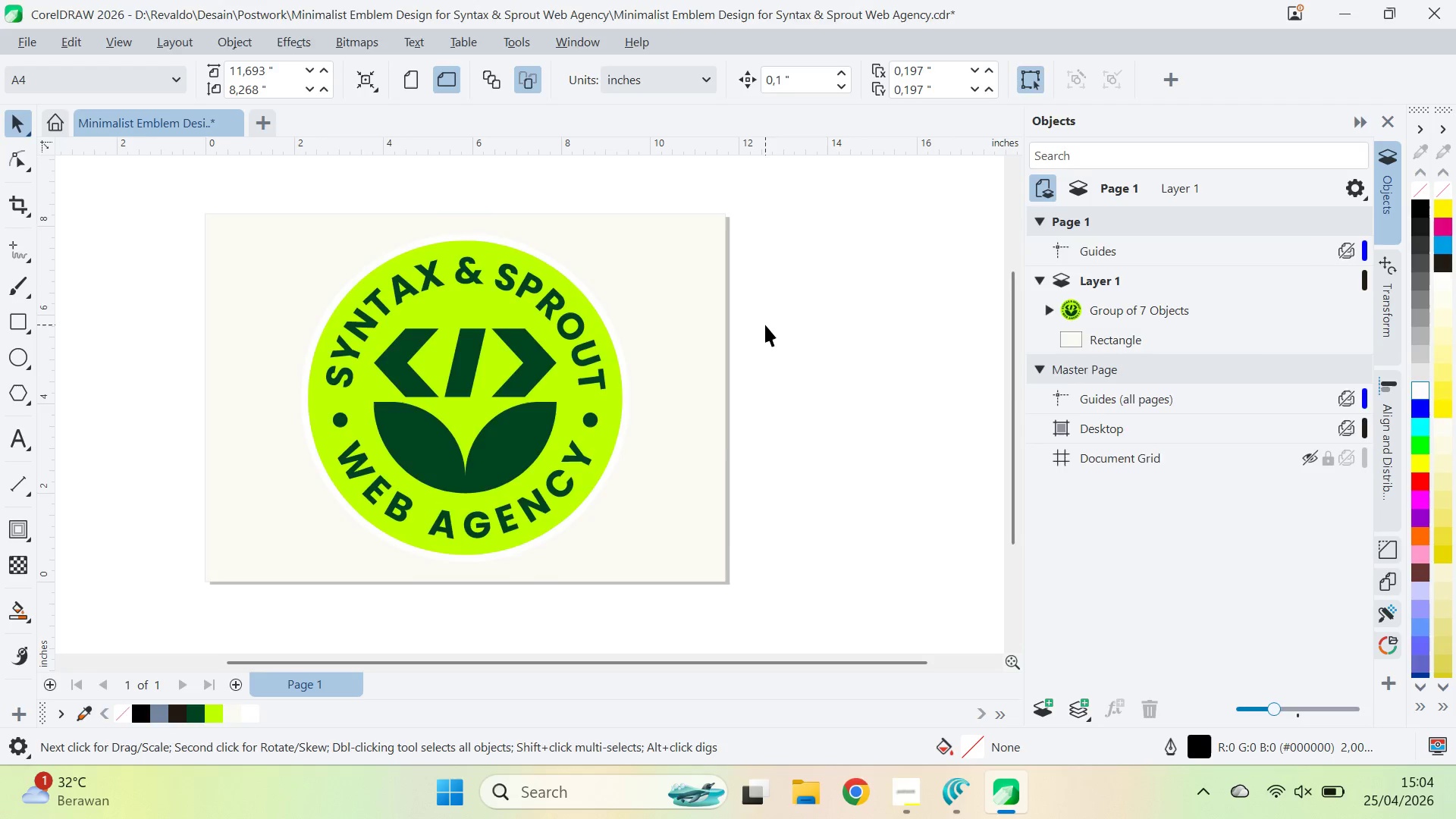 
key(Alt+Tab)